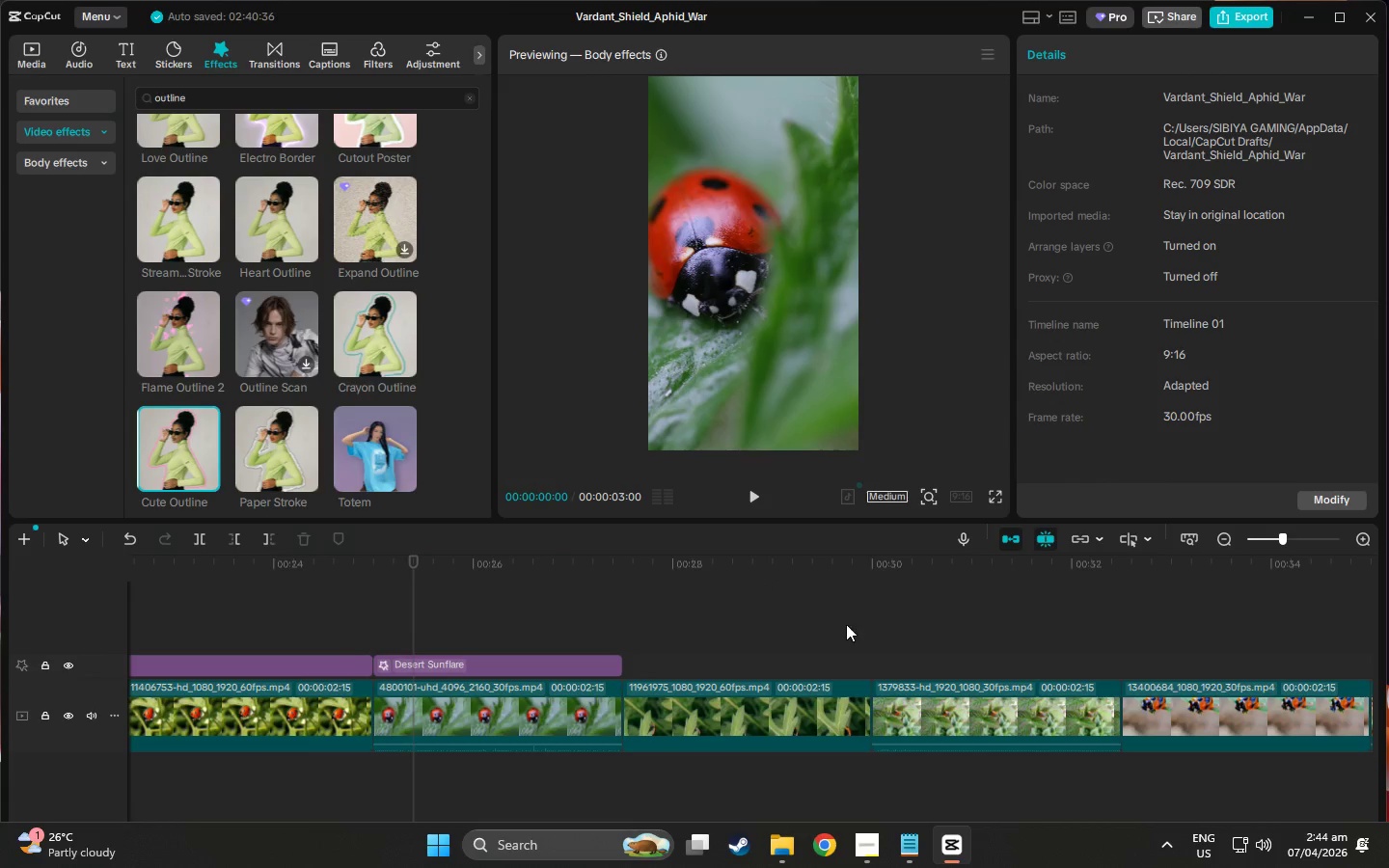 
left_click_drag(start_coordinate=[419, 559], to_coordinate=[788, 569])
 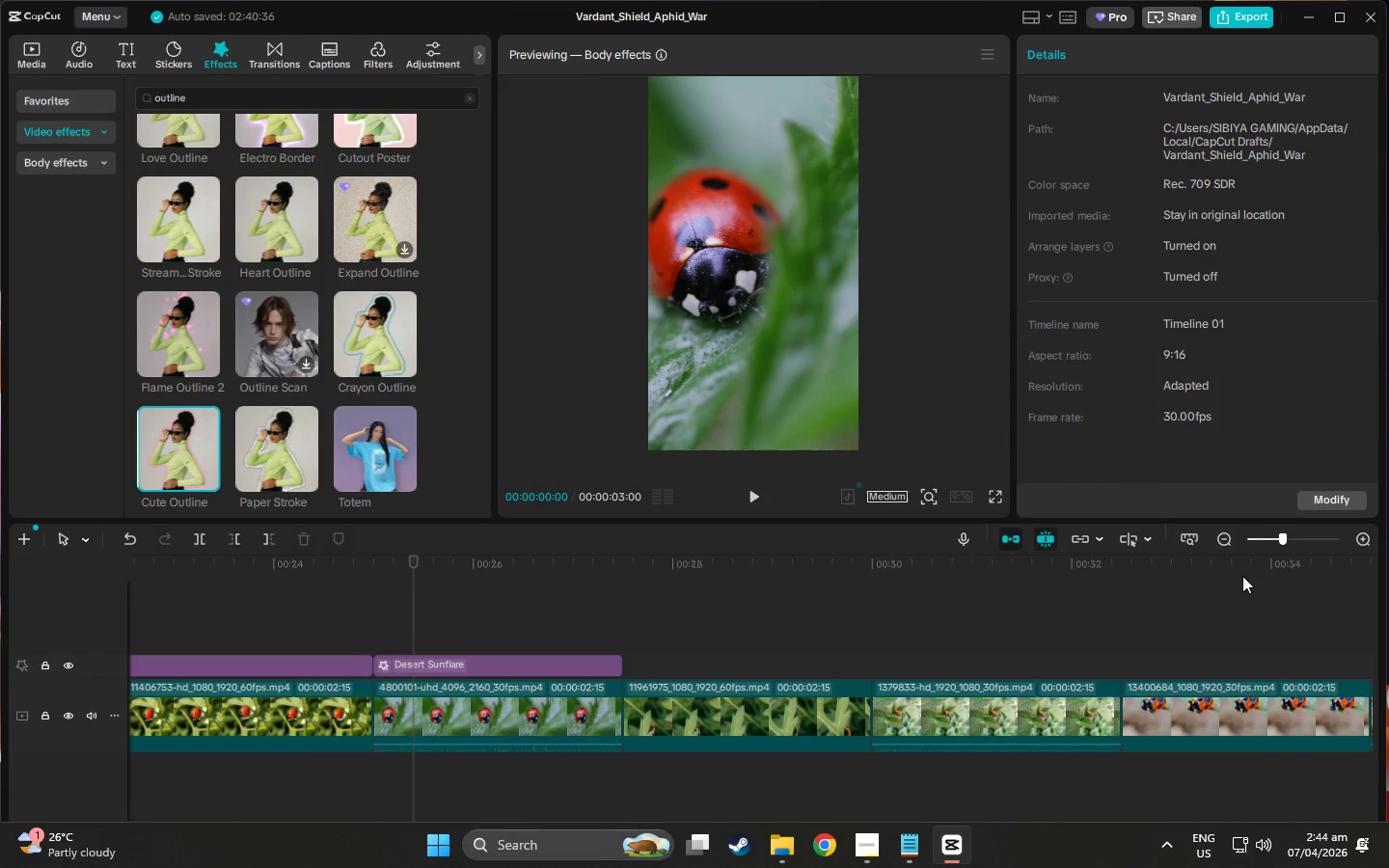 
left_click([1241, 715])
 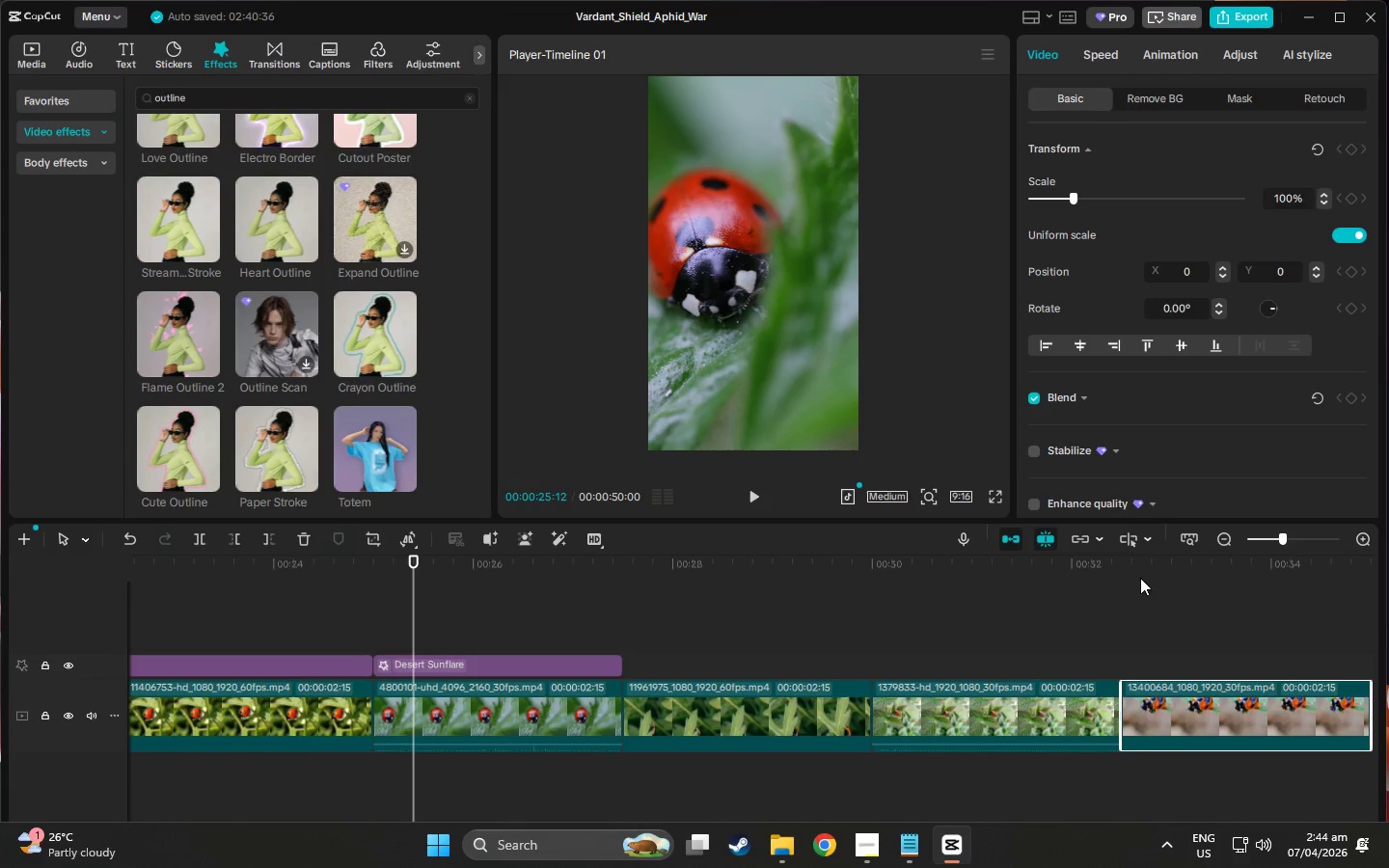 
left_click([1145, 569])
 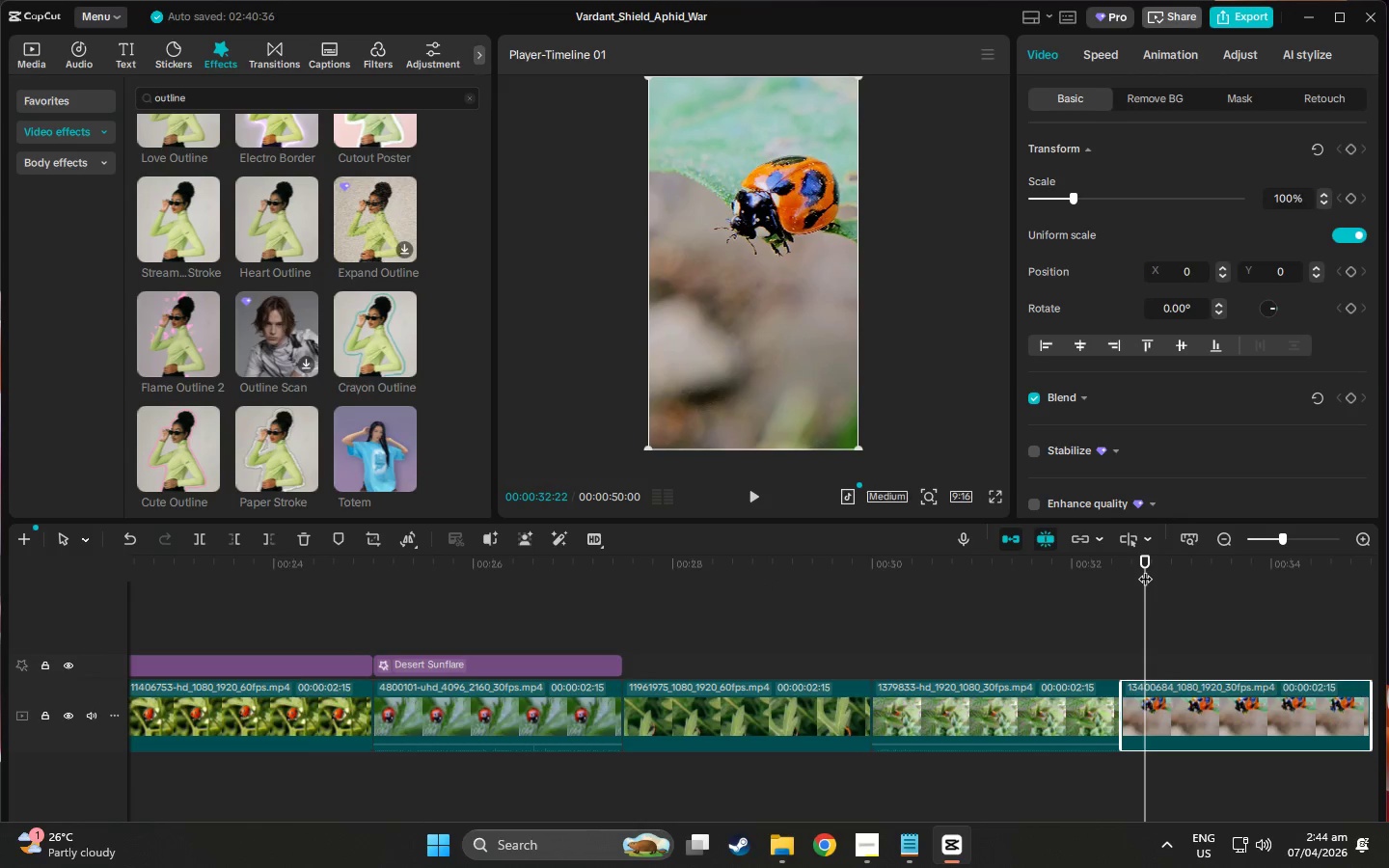 
left_click_drag(start_coordinate=[1148, 566], to_coordinate=[866, 595])
 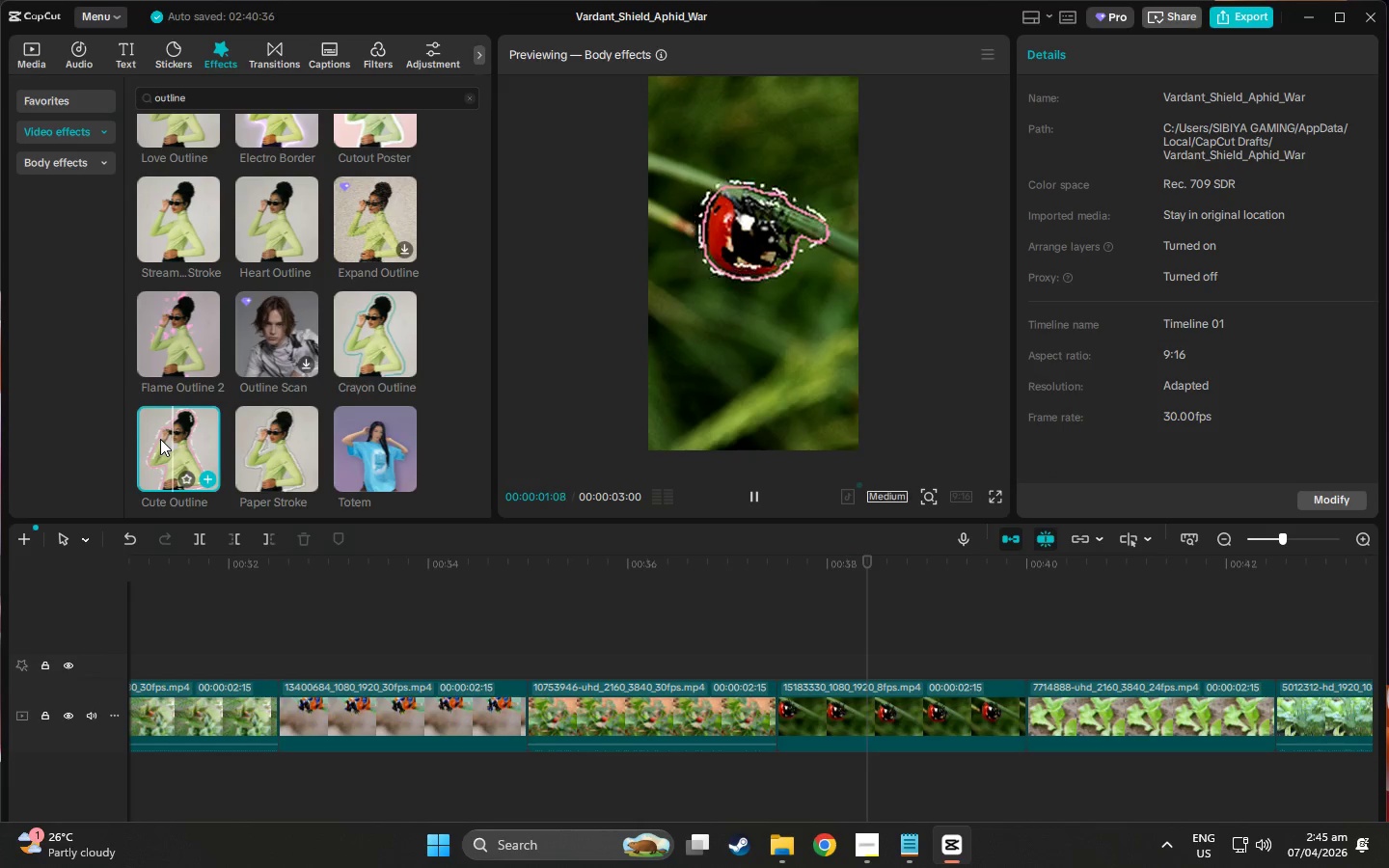 
wait(5.2)
 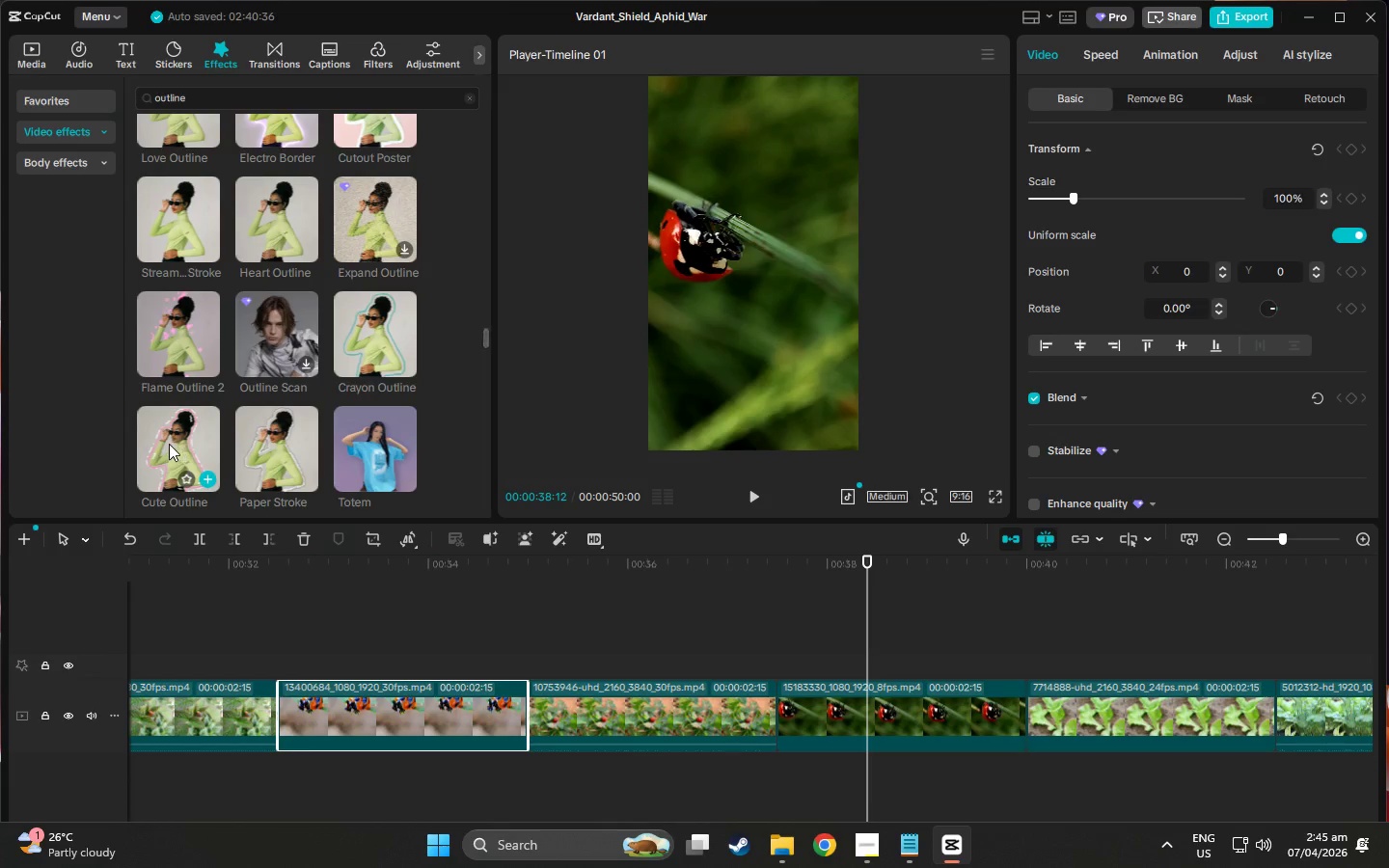 
left_click_drag(start_coordinate=[165, 440], to_coordinate=[782, 673])
 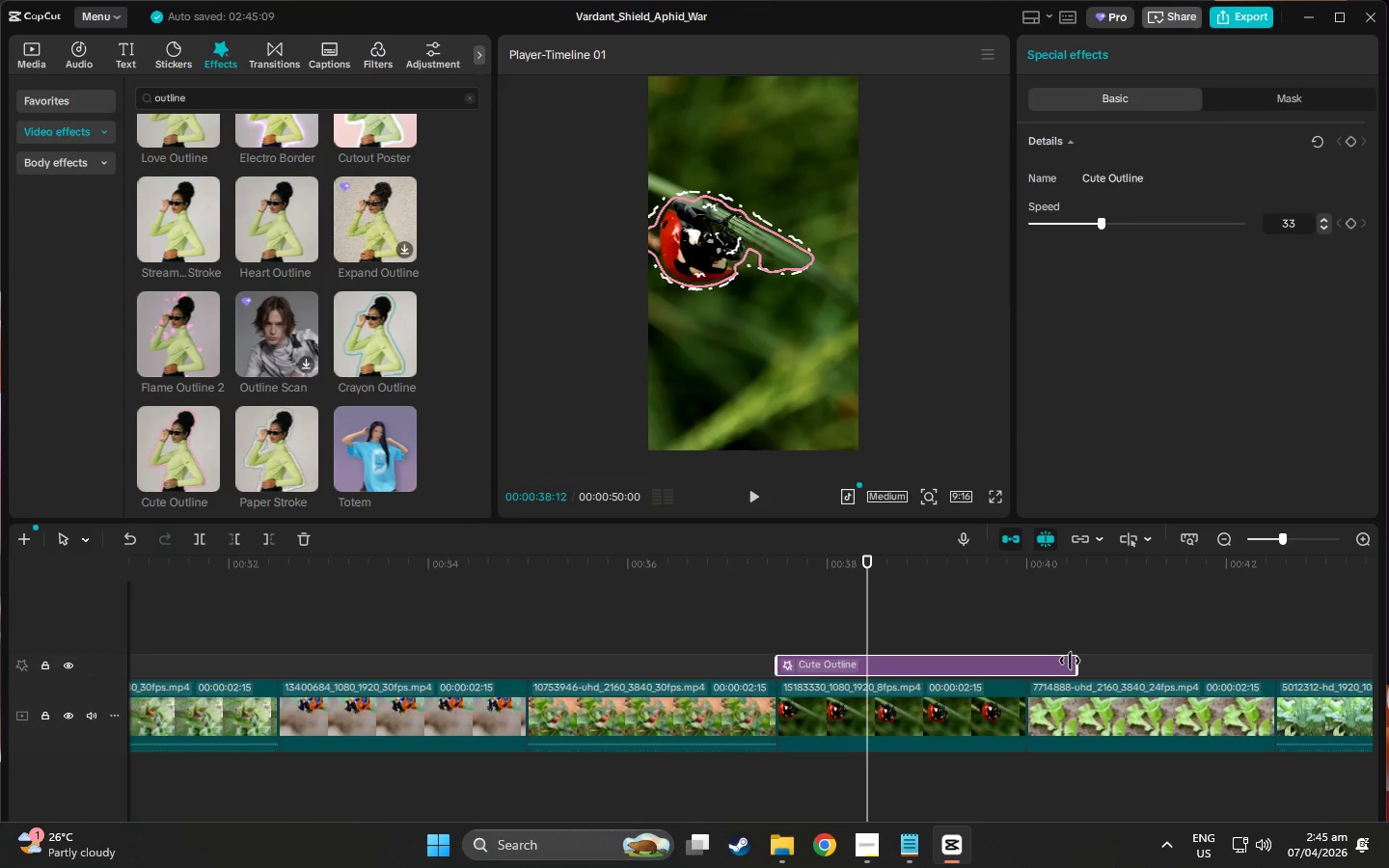 
left_click_drag(start_coordinate=[1076, 661], to_coordinate=[1028, 660])
 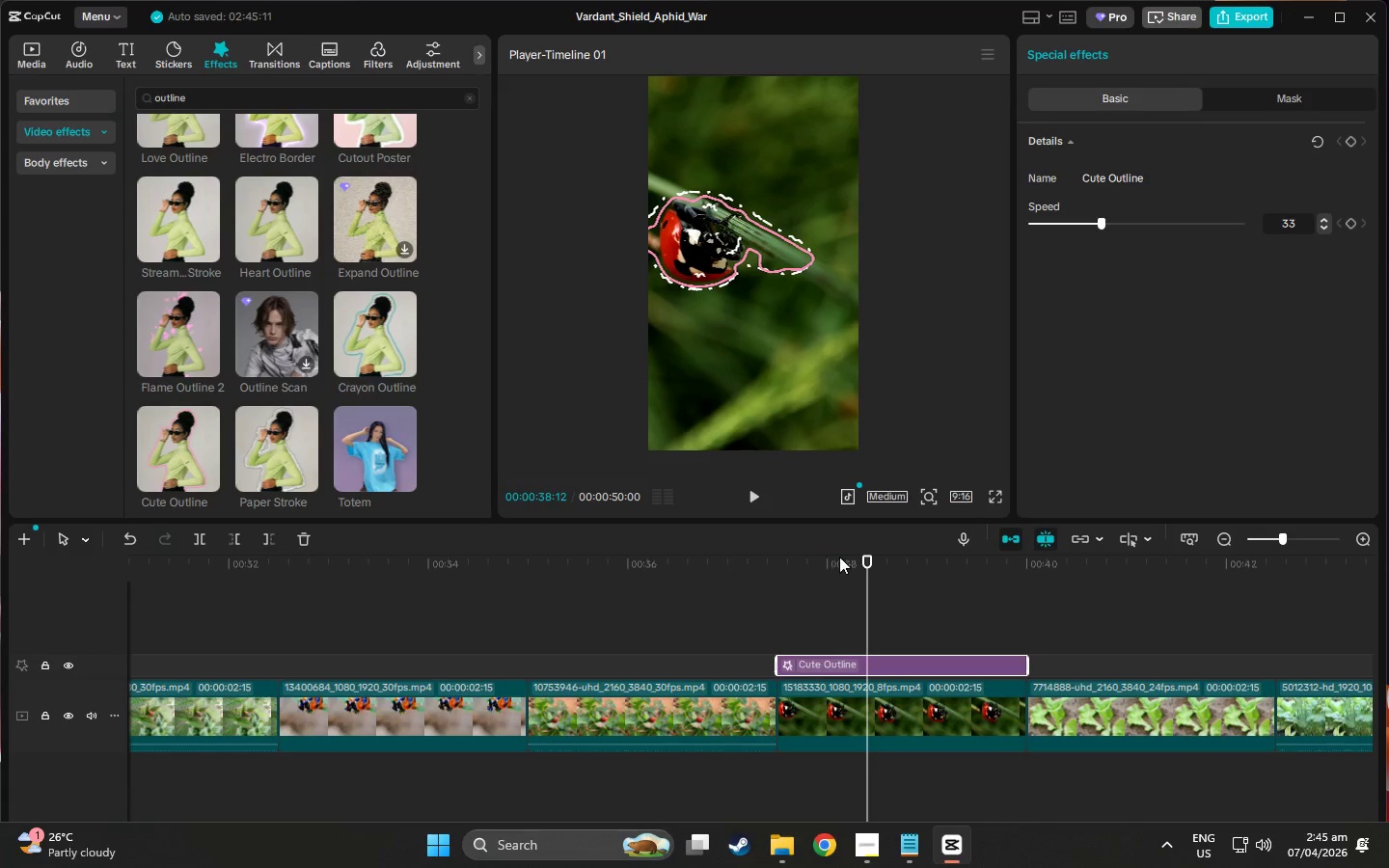 
left_click_drag(start_coordinate=[863, 560], to_coordinate=[1027, 563])
 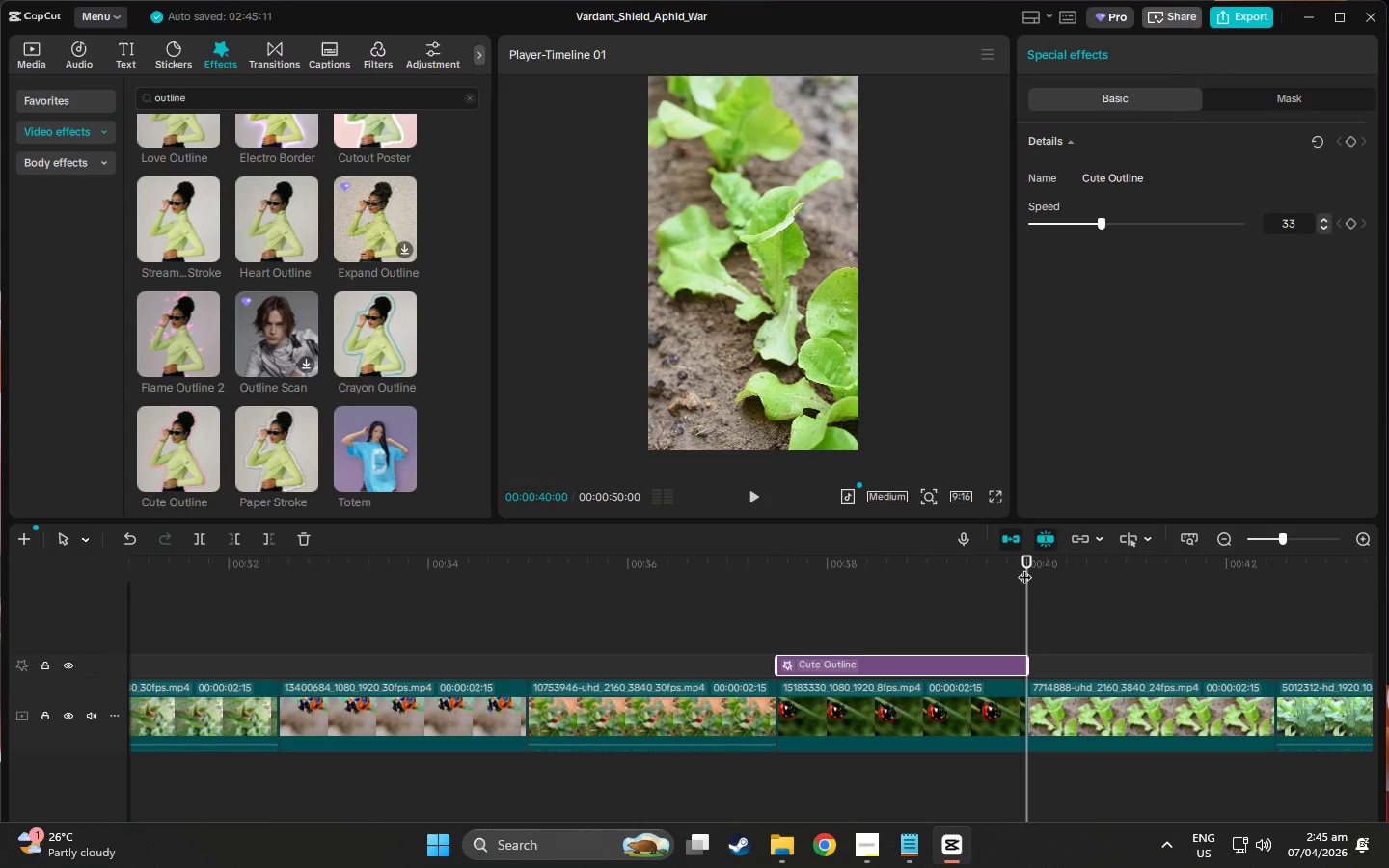 
left_click_drag(start_coordinate=[1024, 567], to_coordinate=[840, 579])
 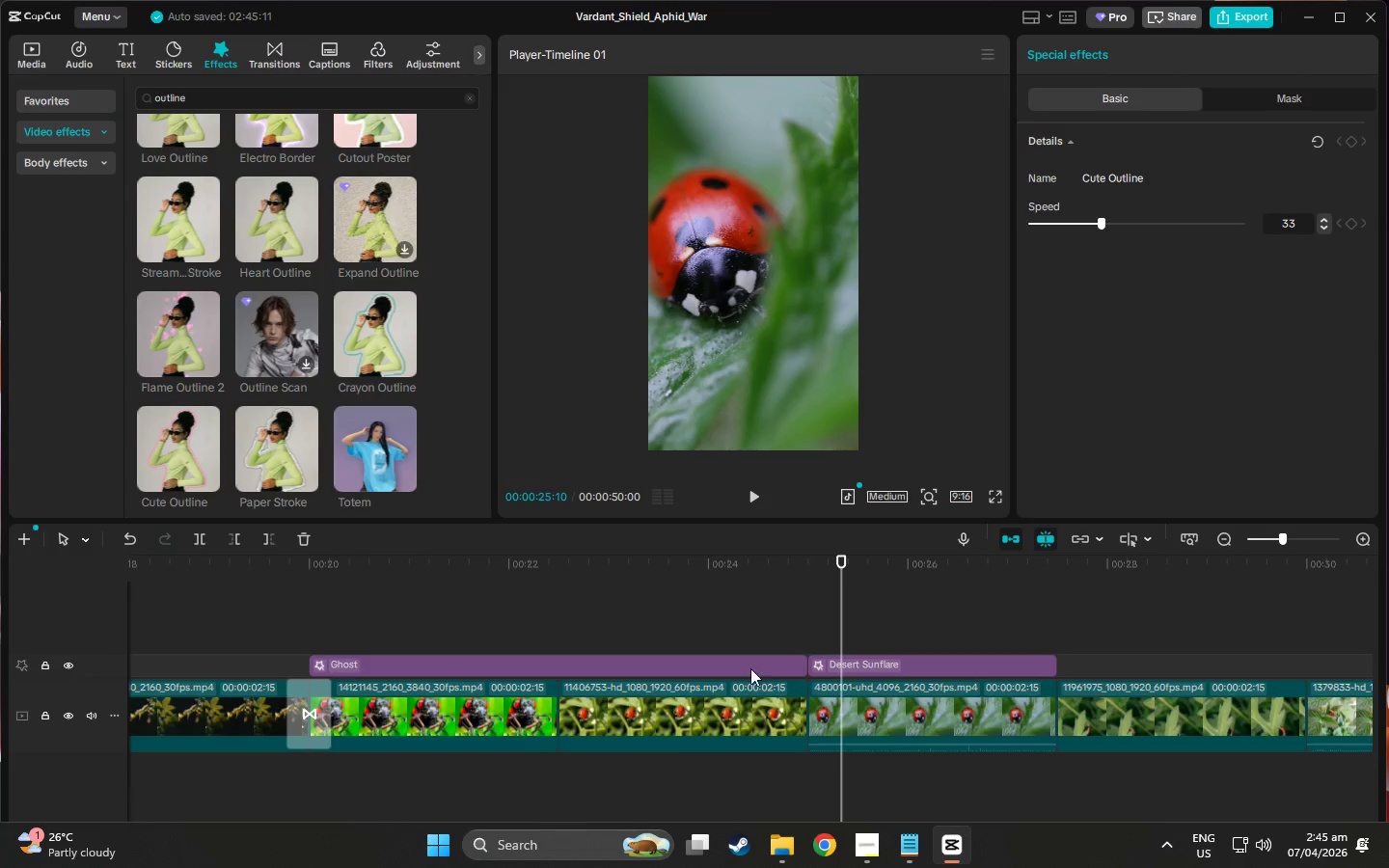 
left_click([748, 668])
 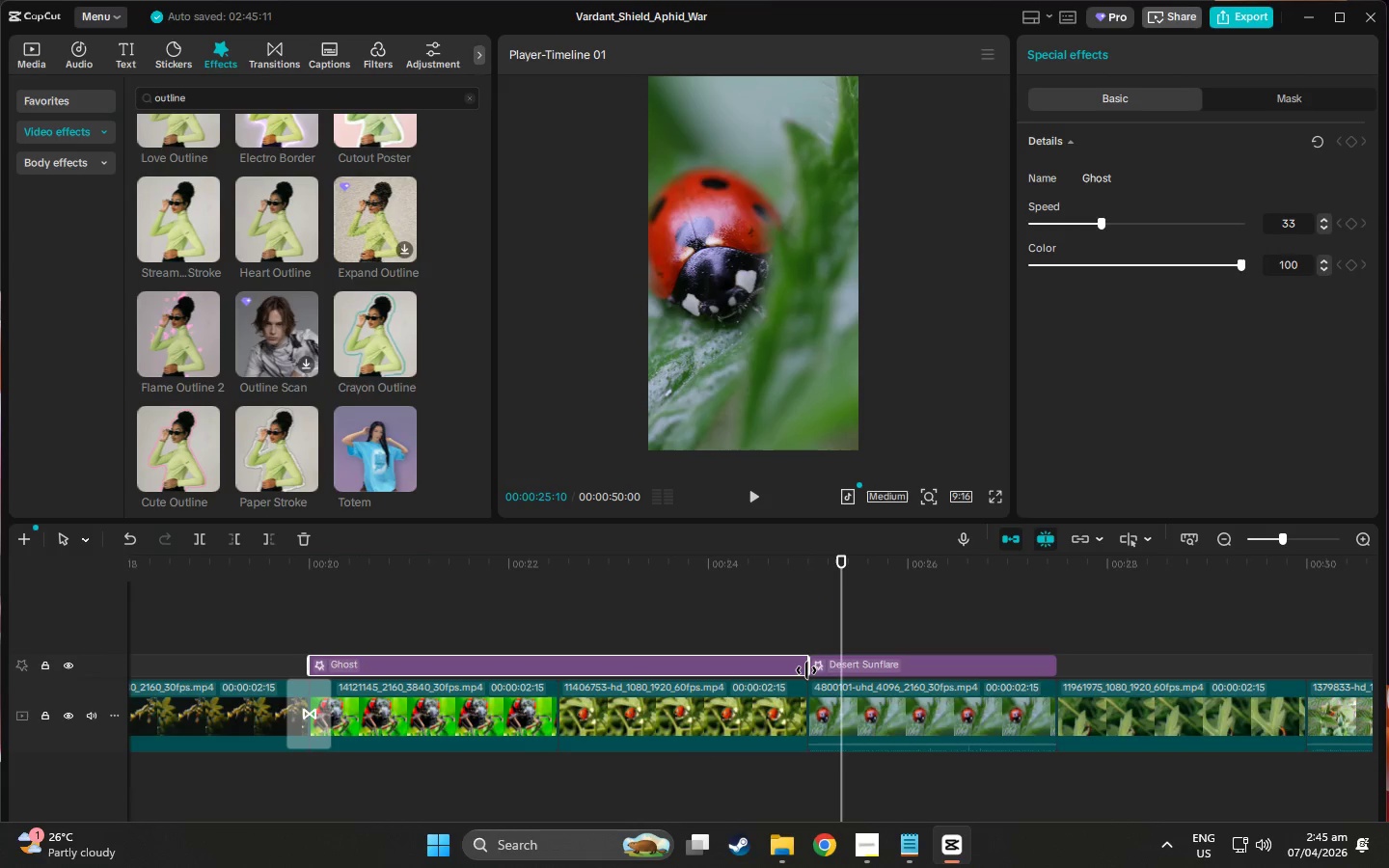 
left_click_drag(start_coordinate=[806, 670], to_coordinate=[557, 677])
 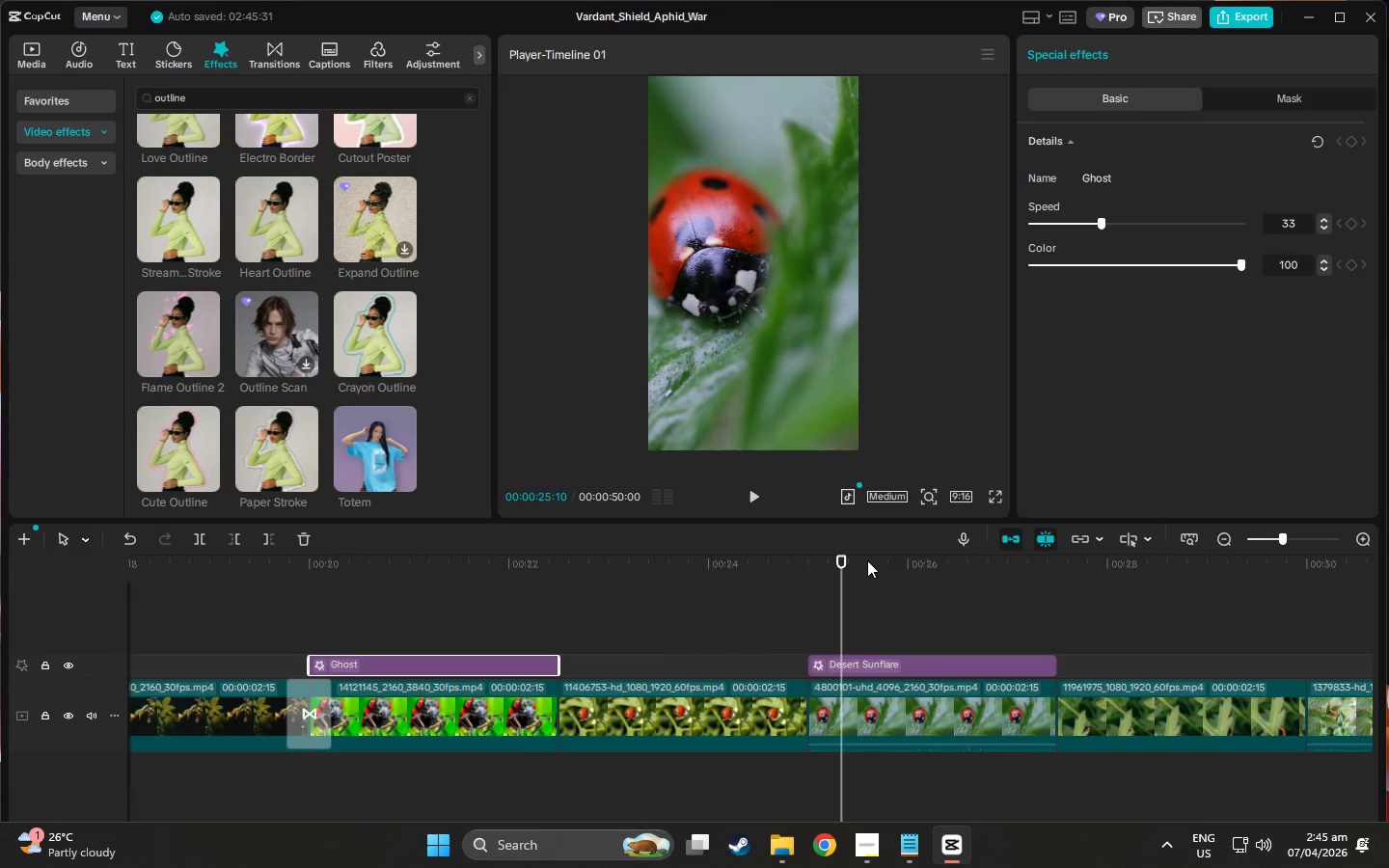 
left_click_drag(start_coordinate=[835, 566], to_coordinate=[651, 597])
 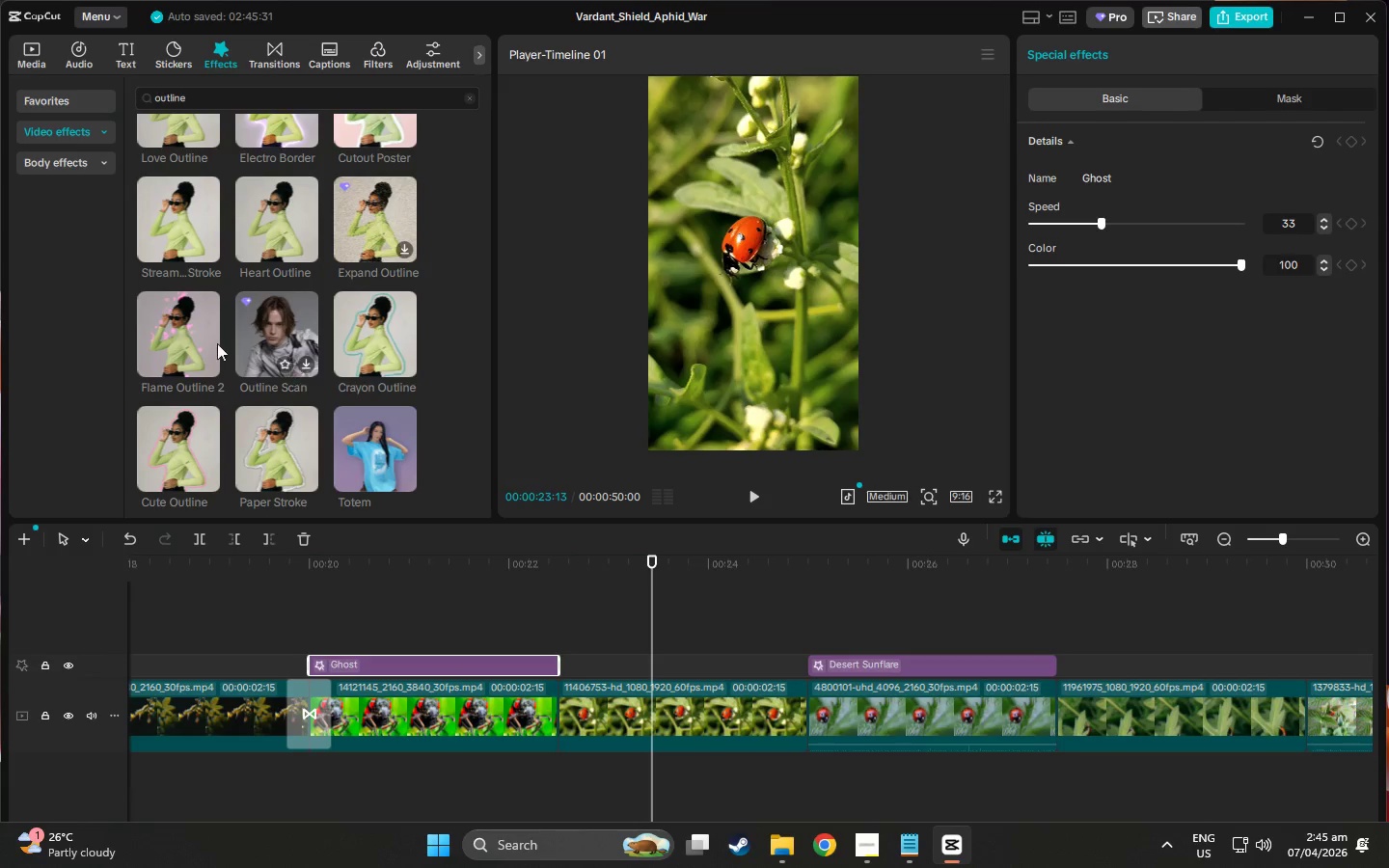 
scroll: coordinate [219, 360], scroll_direction: down, amount: 2.0
 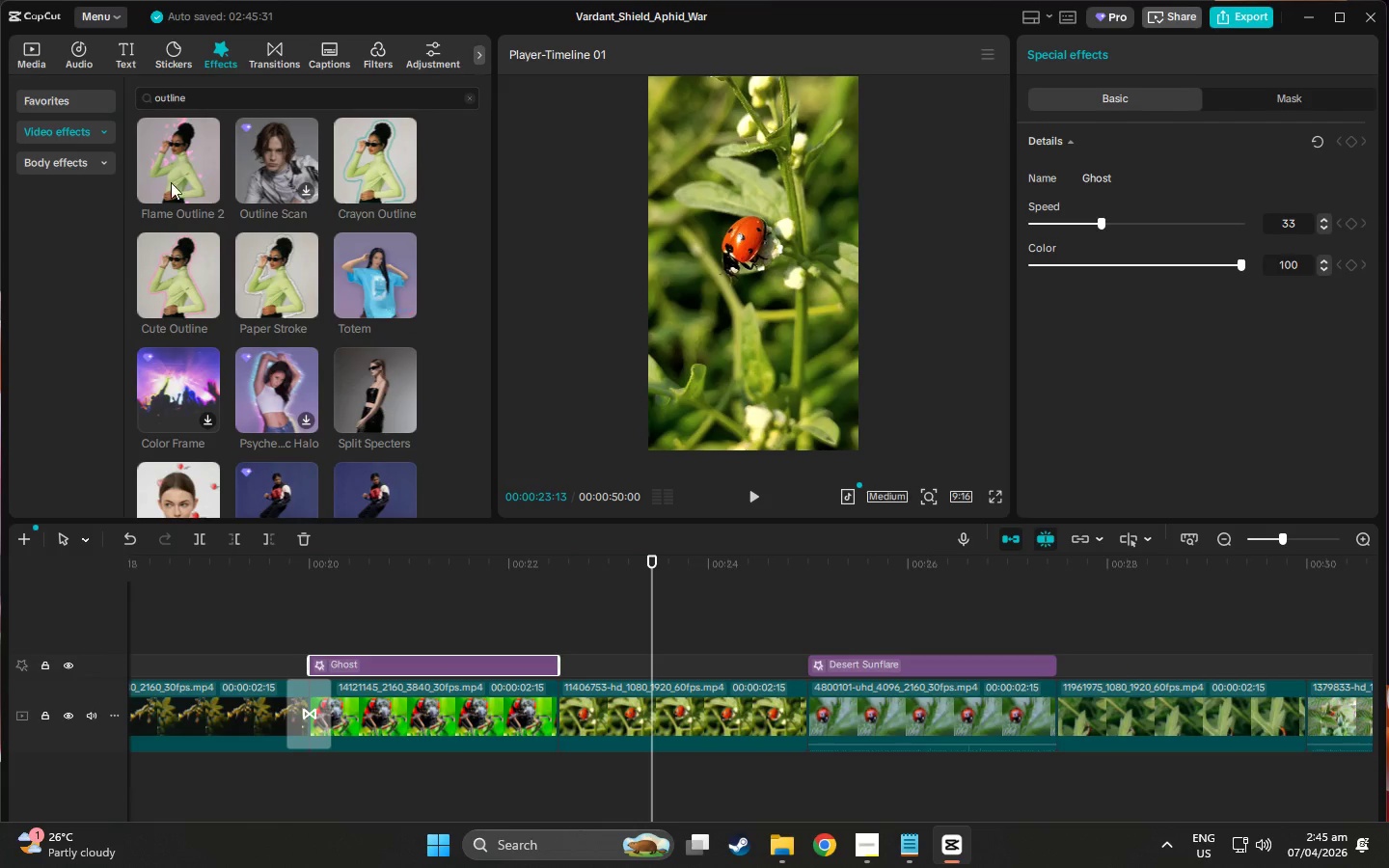 
double_click([206, 91])
 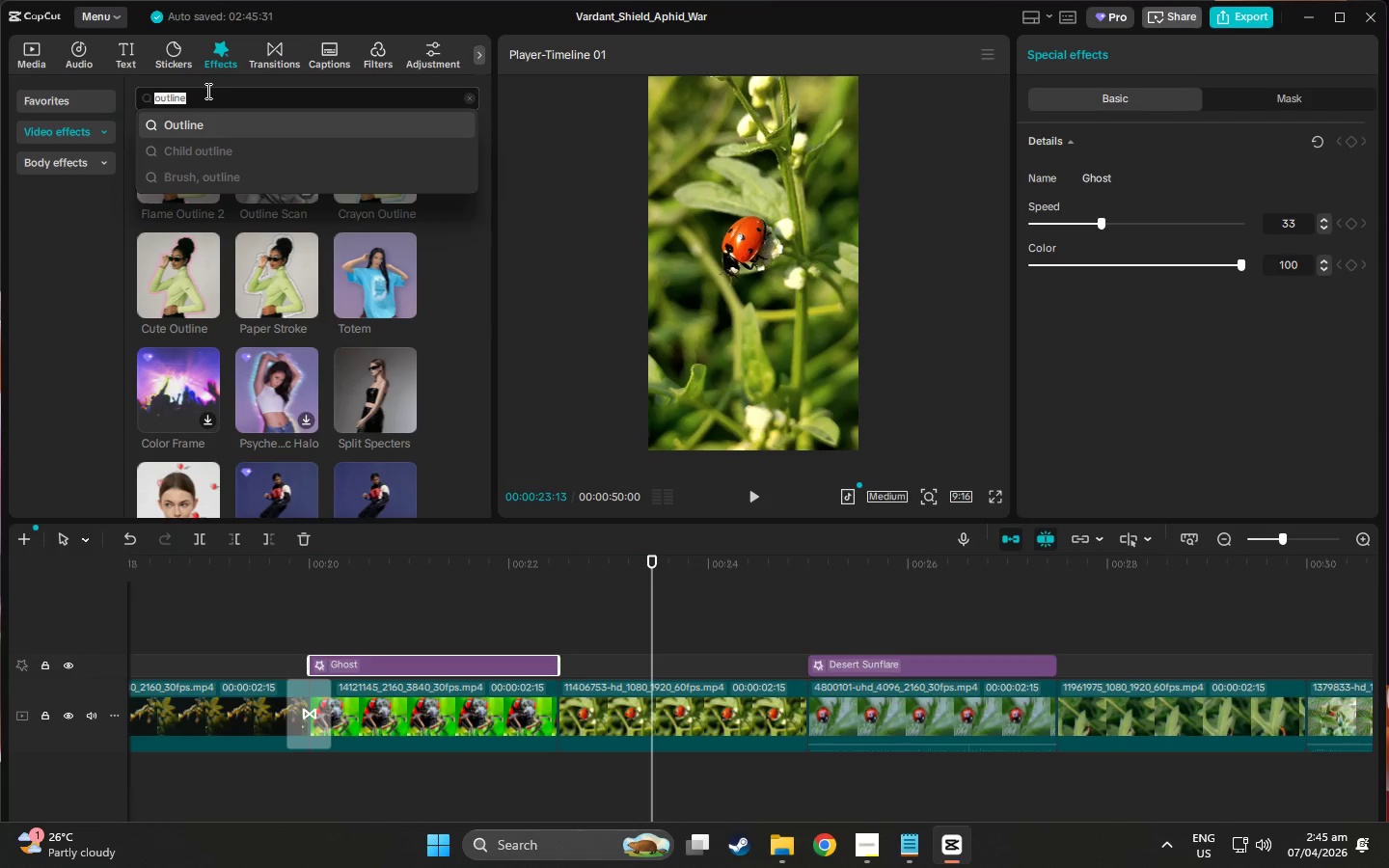 
scroll: coordinate [206, 93], scroll_direction: down, amount: 1.0
 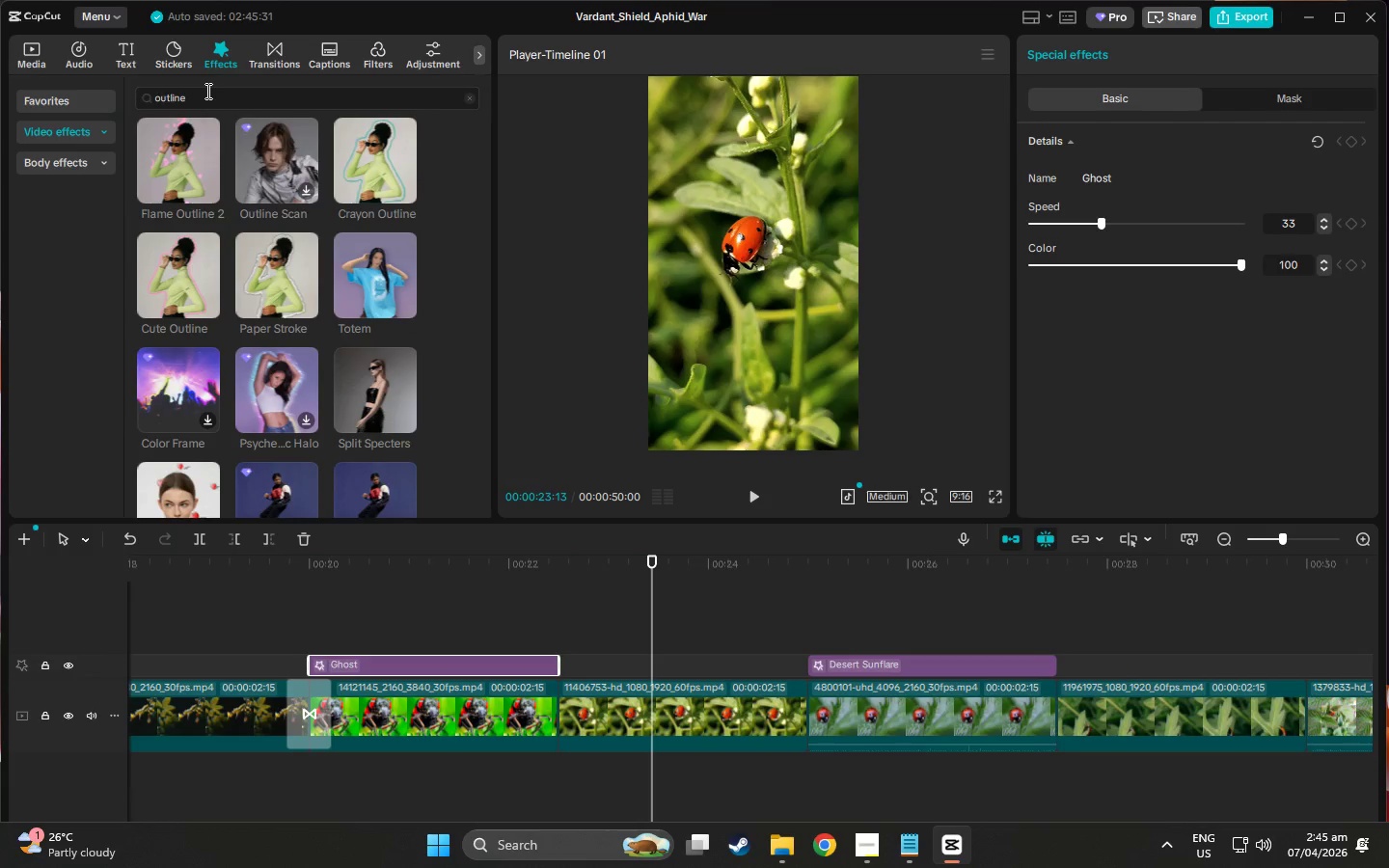 
triple_click([206, 91])
 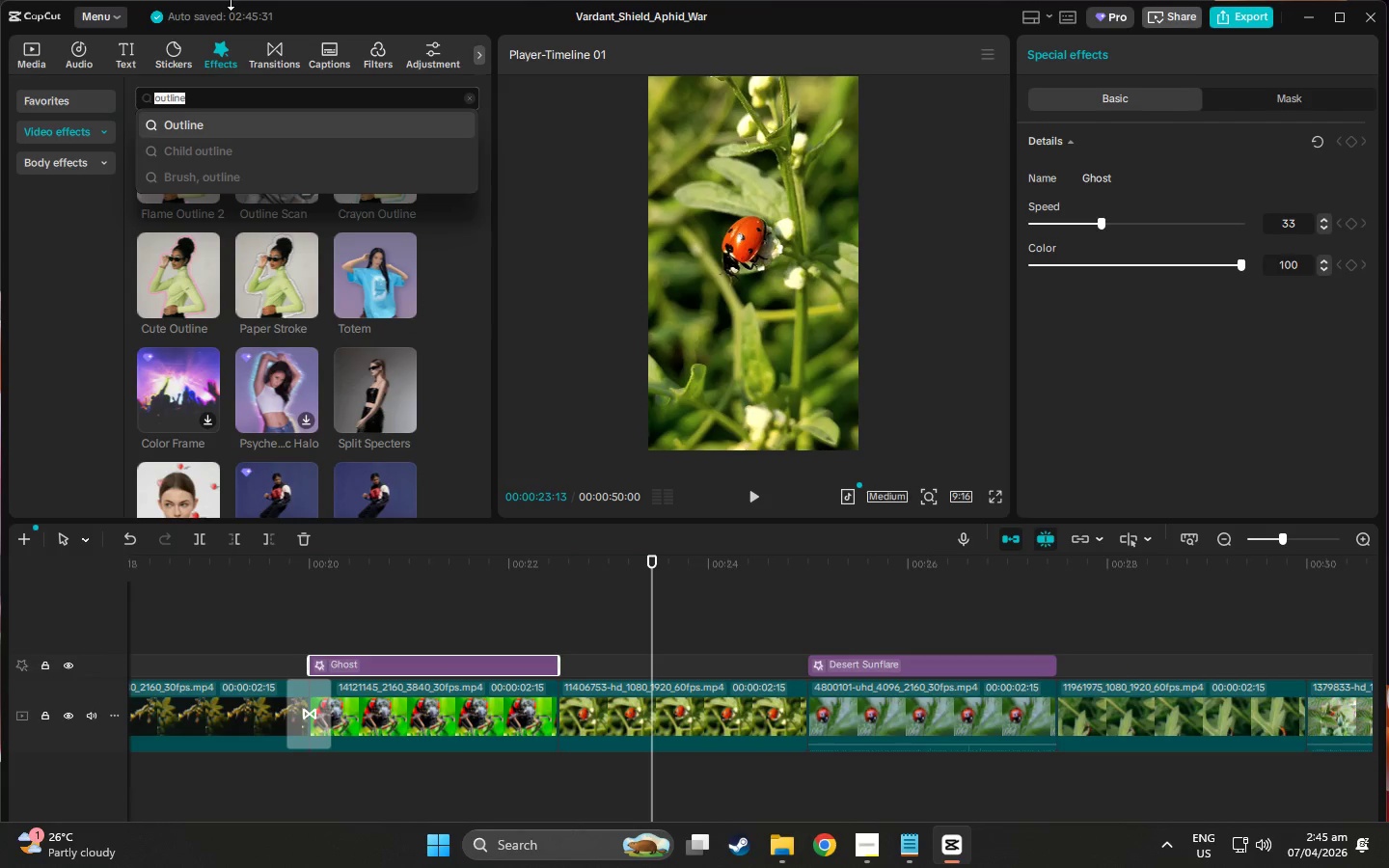 
key(Backspace)
key(Backspace)
type(glow)
 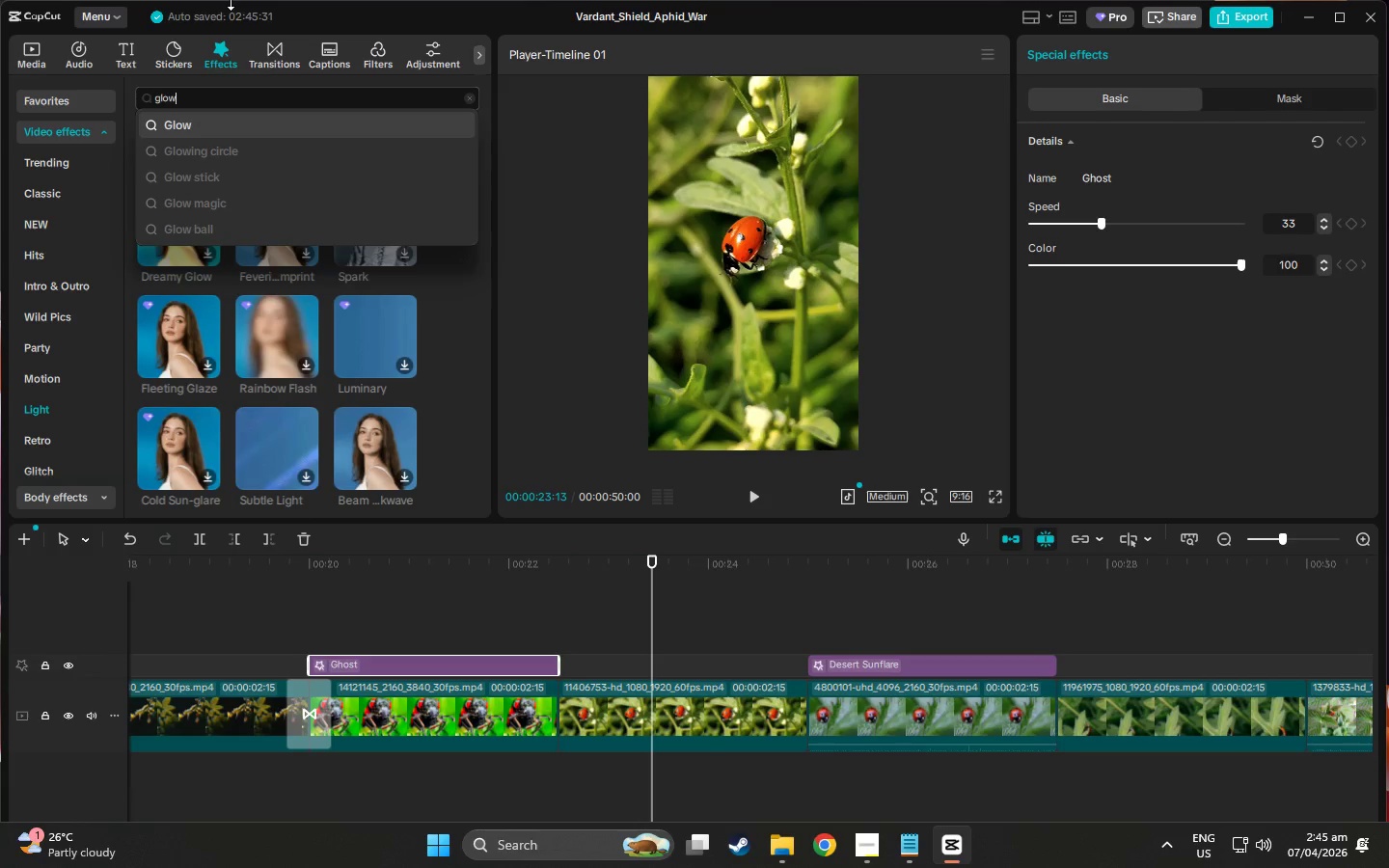 
key(Enter)
 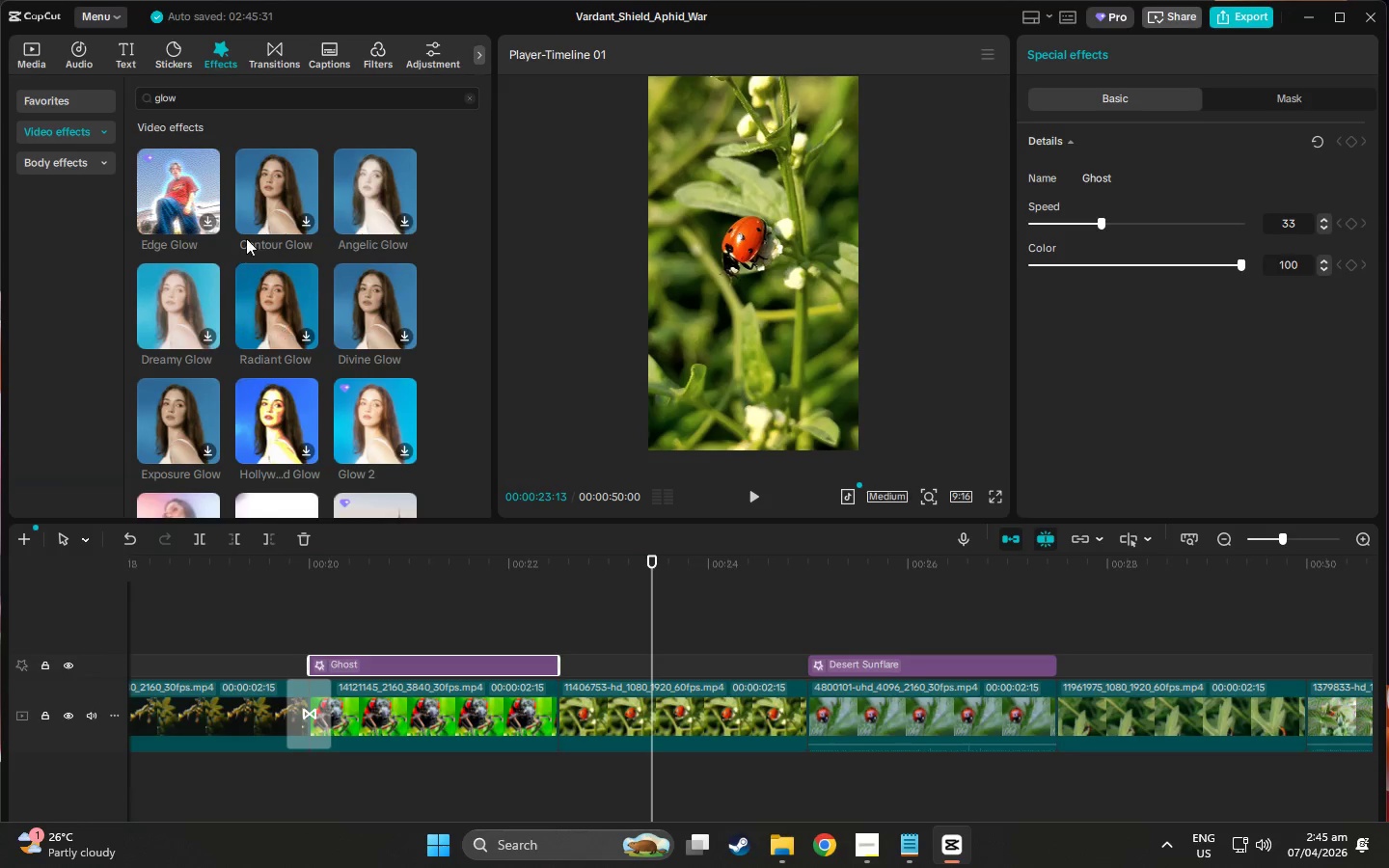 
left_click([261, 183])
 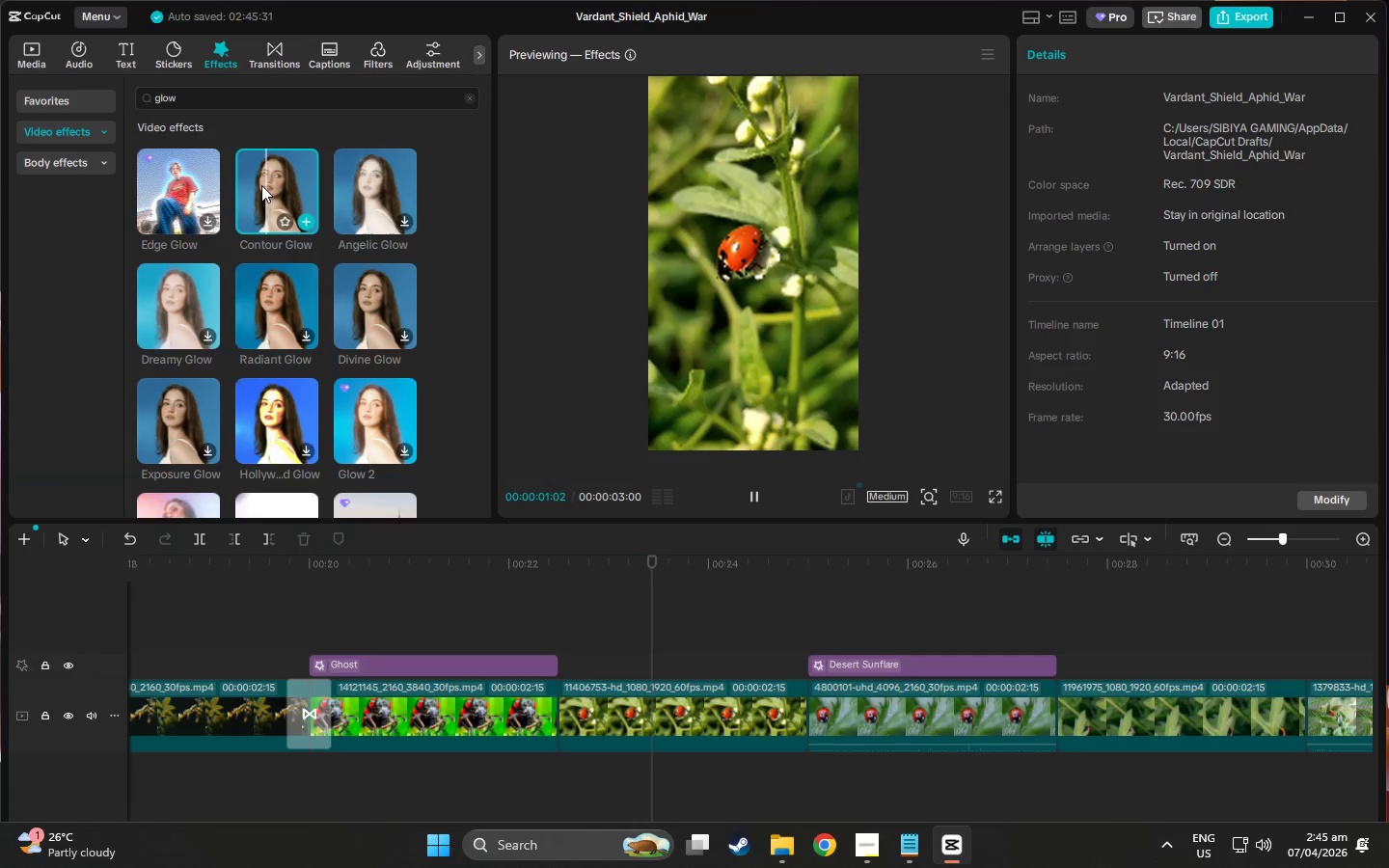 
left_click([301, 305])
 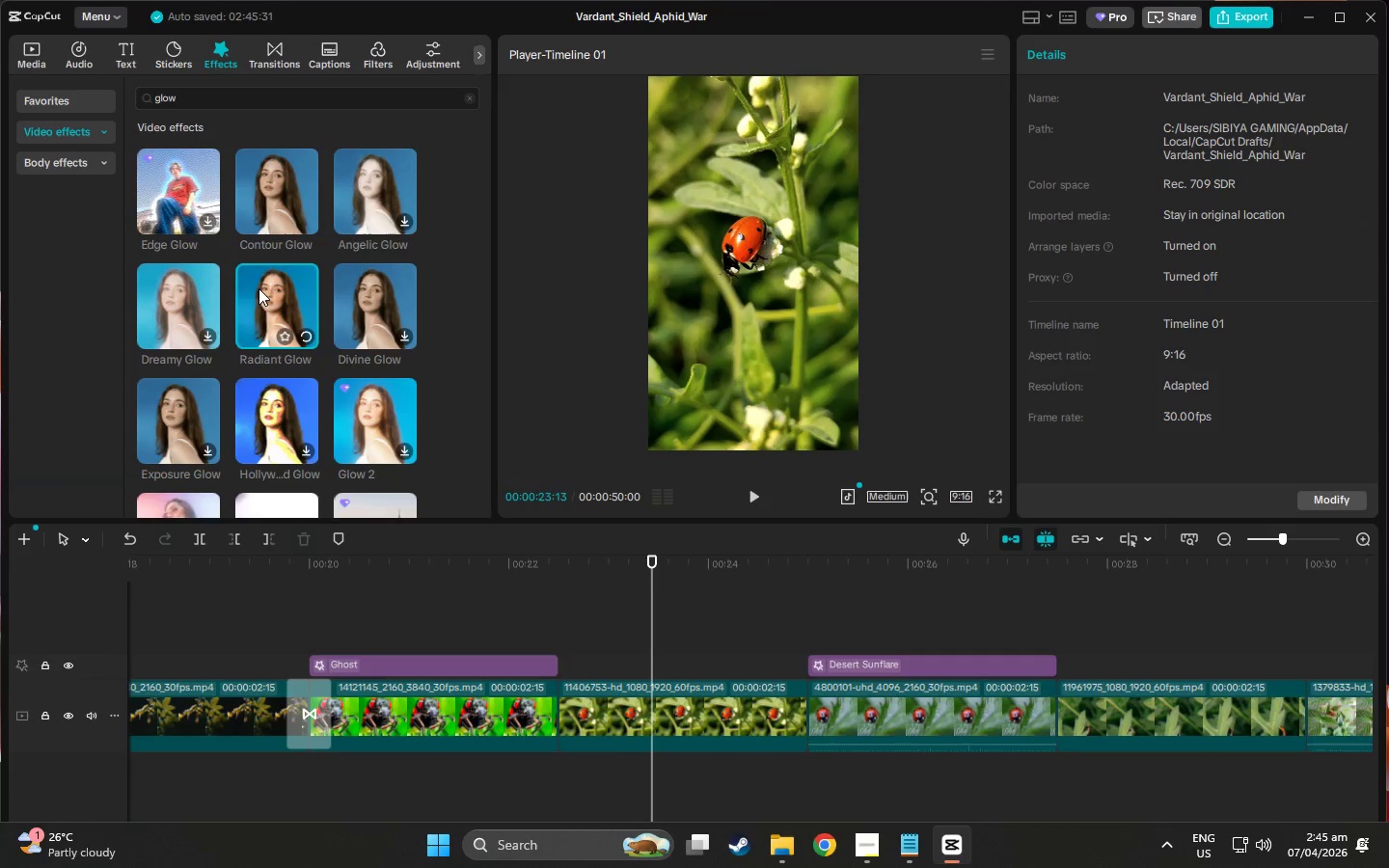 
left_click([164, 294])
 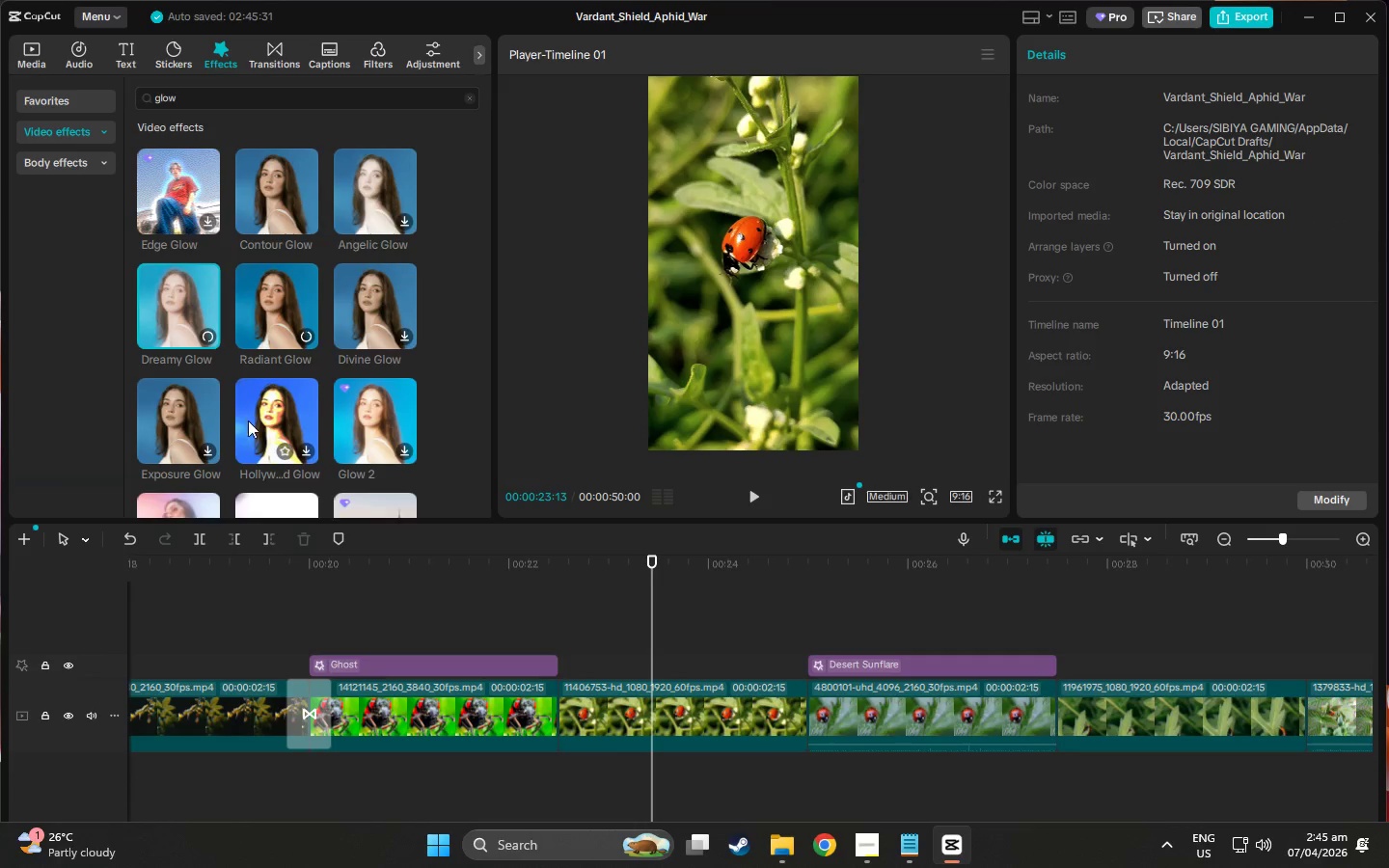 
left_click([159, 409])
 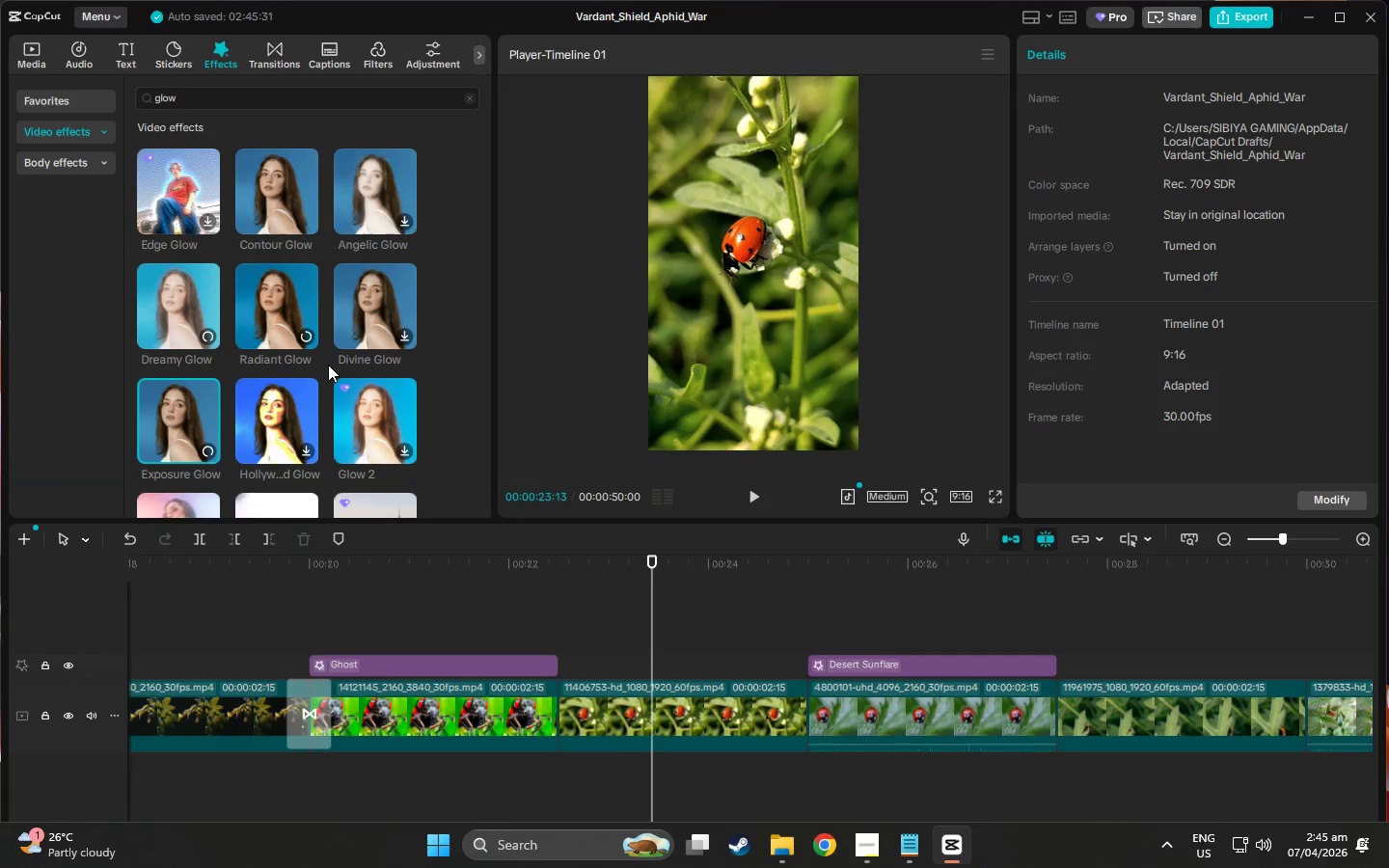 
scroll: coordinate [330, 364], scroll_direction: down, amount: 2.0
 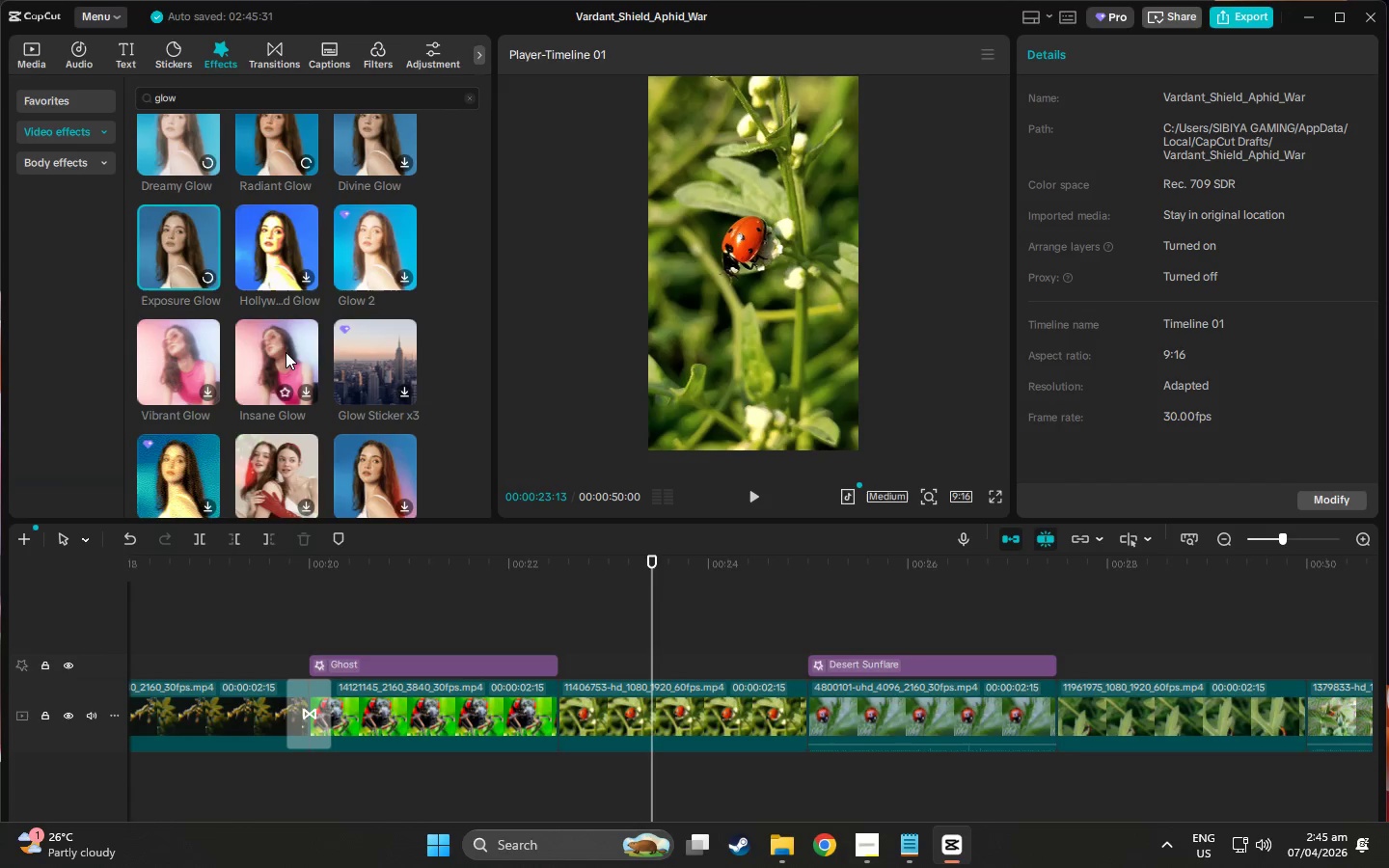 
left_click([286, 352])
 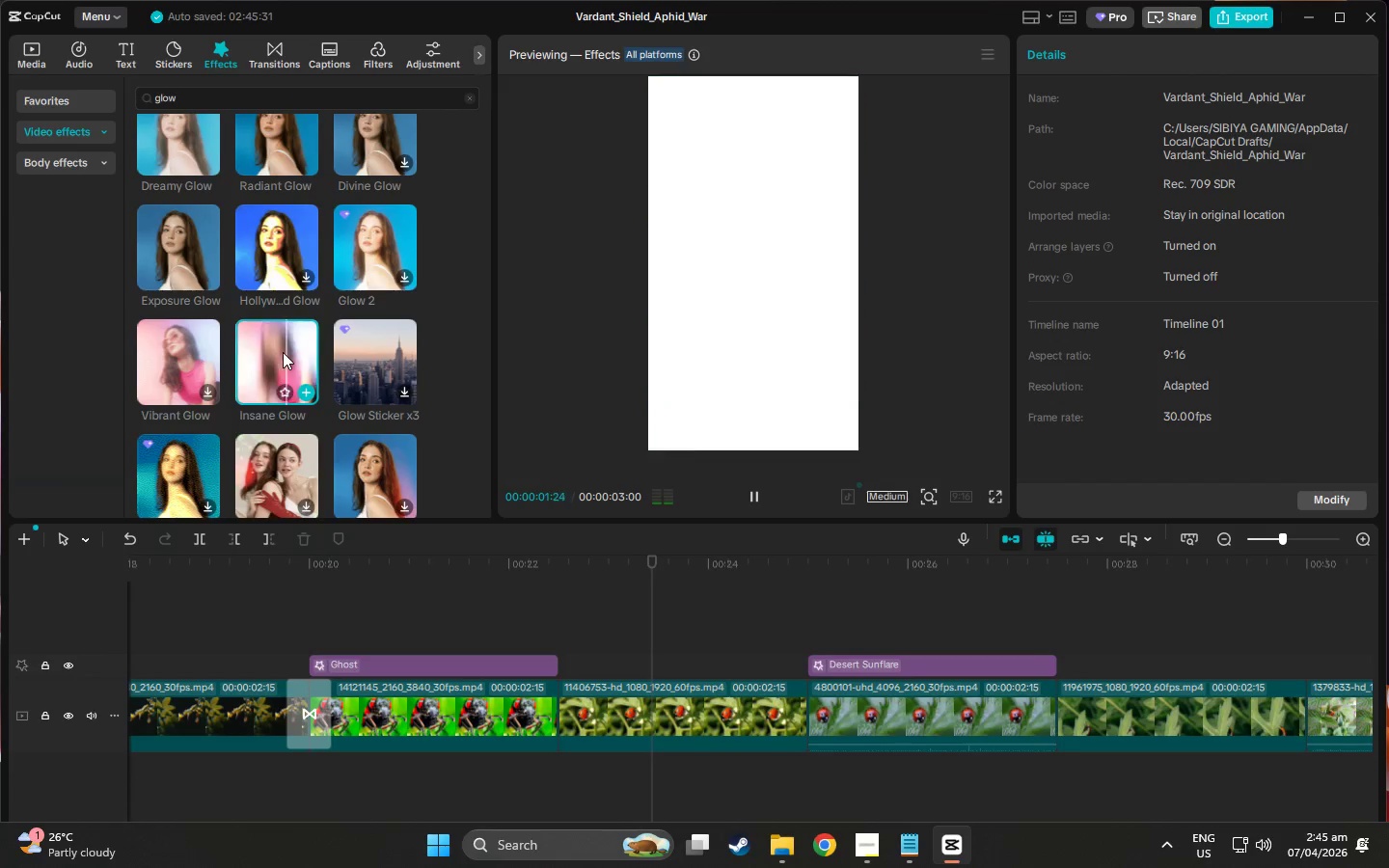 
scroll: coordinate [373, 369], scroll_direction: down, amount: 1.0
 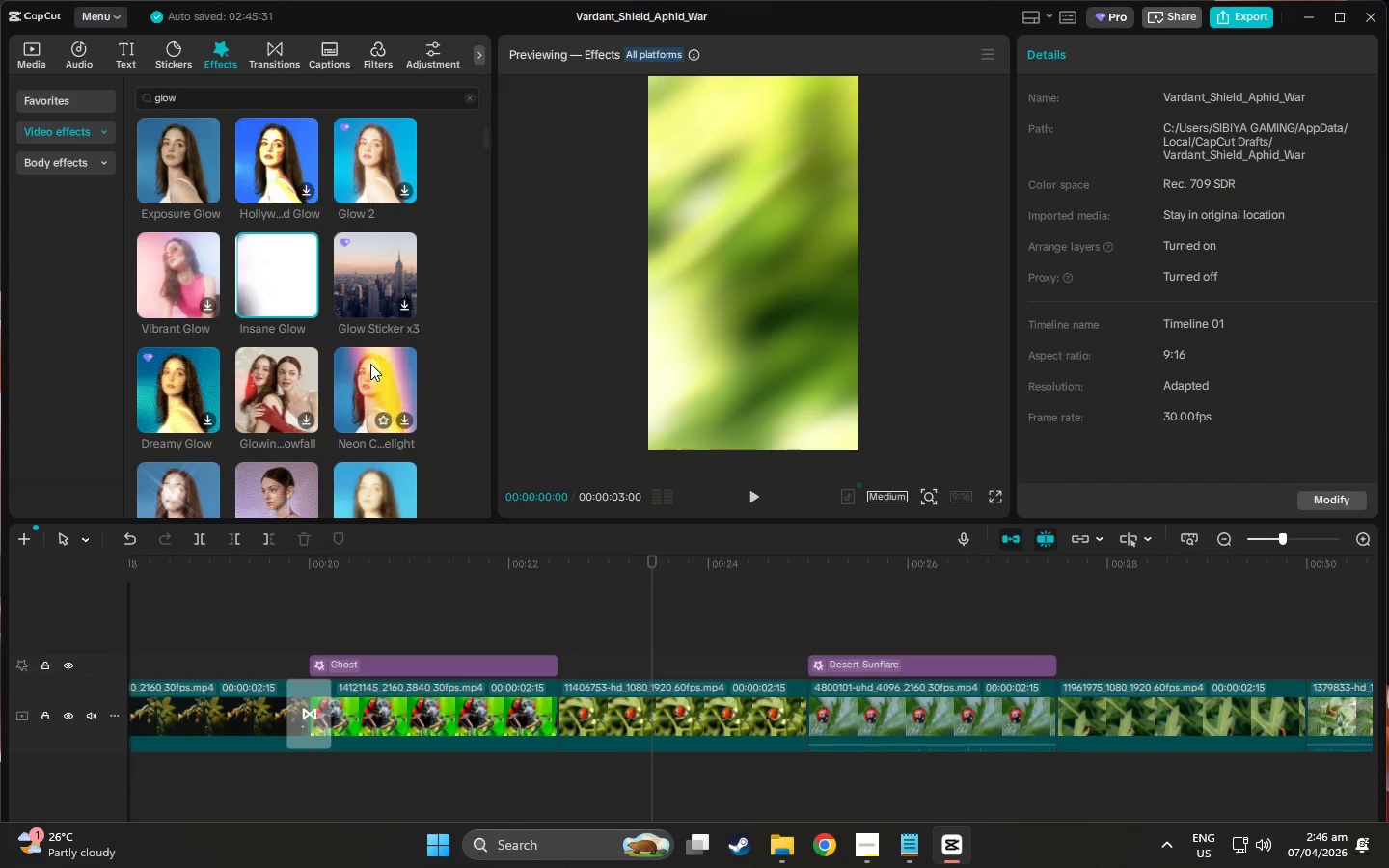 
left_click([370, 364])
 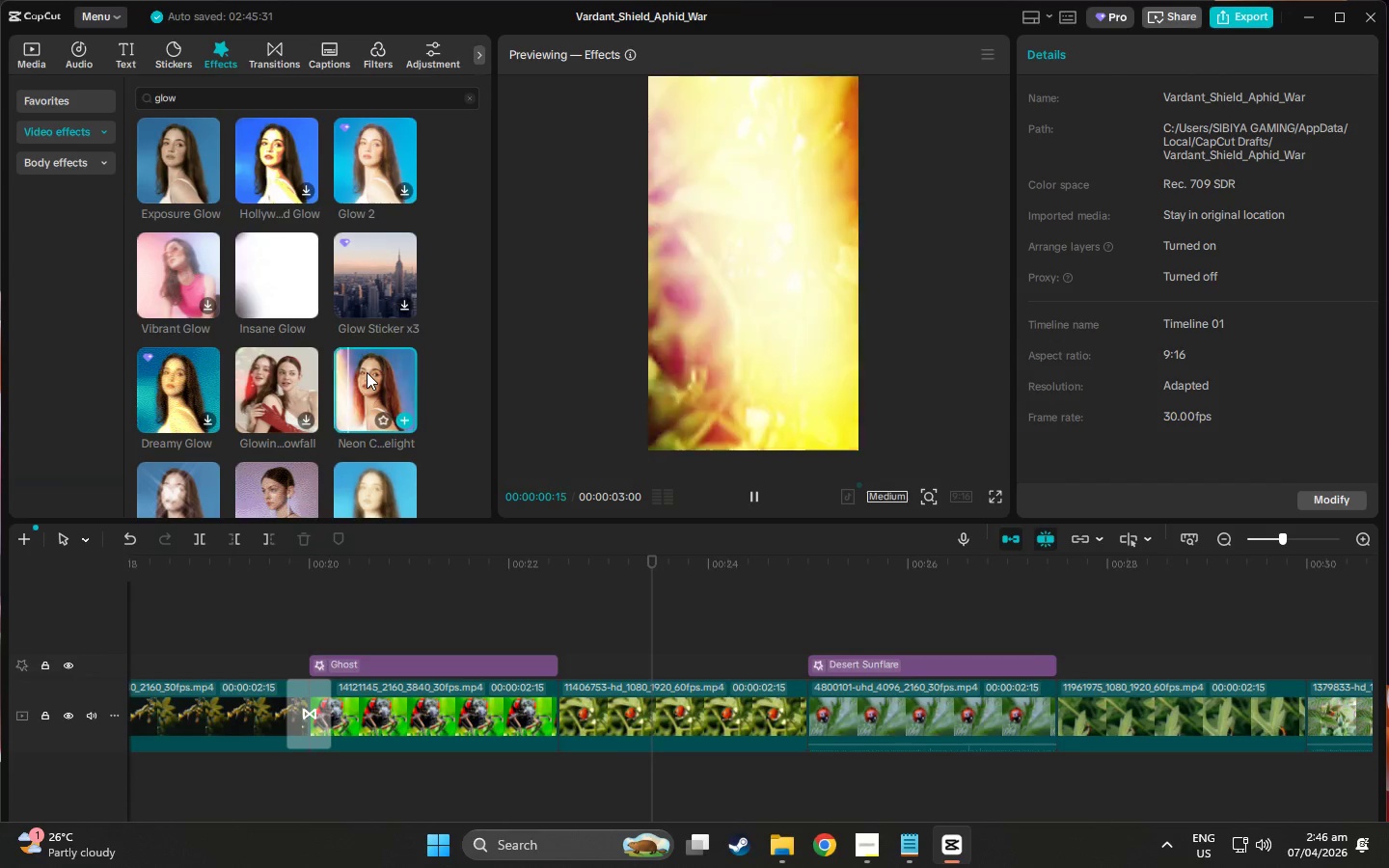 
scroll: coordinate [367, 372], scroll_direction: down, amount: 1.0
 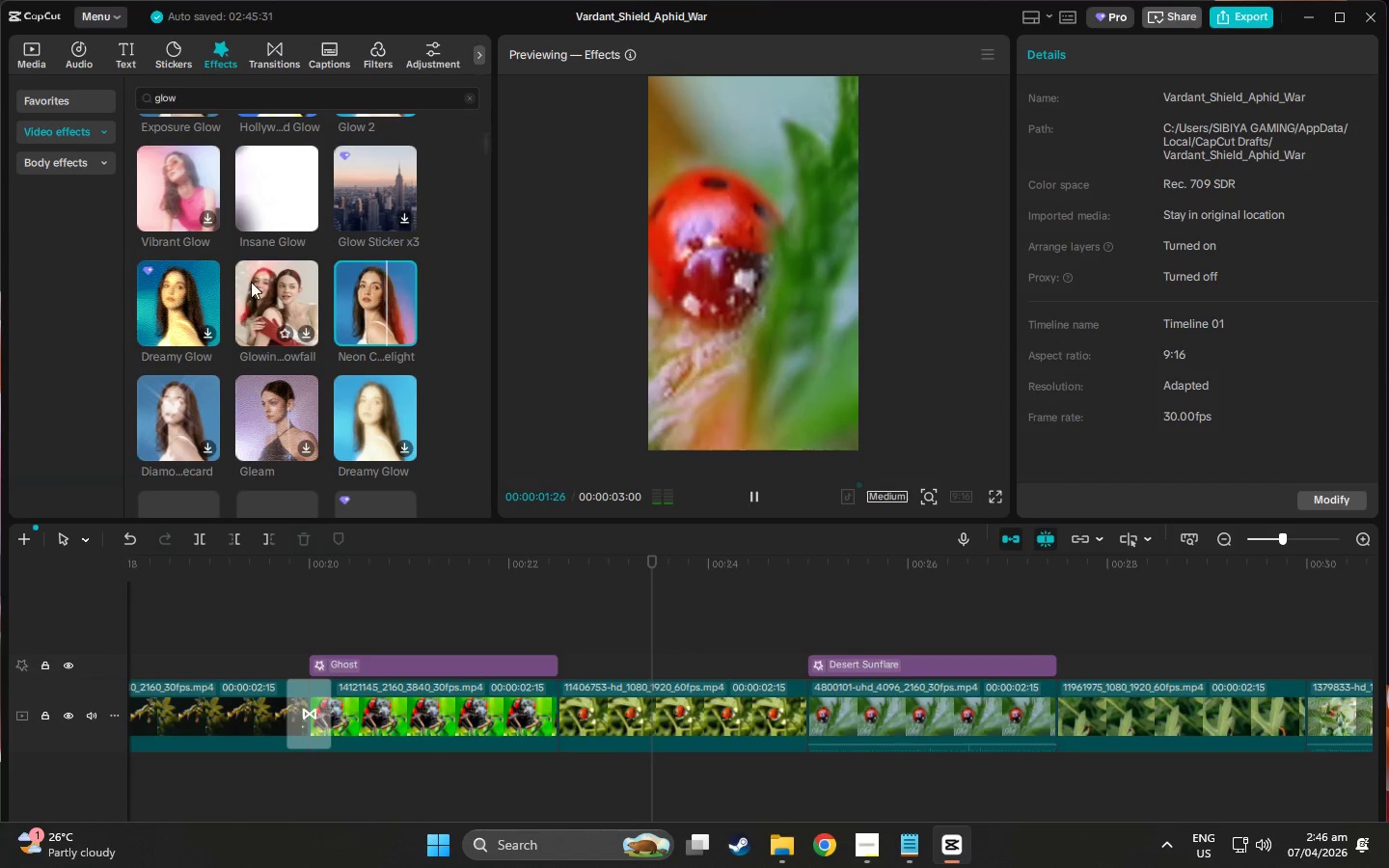 
left_click([248, 274])